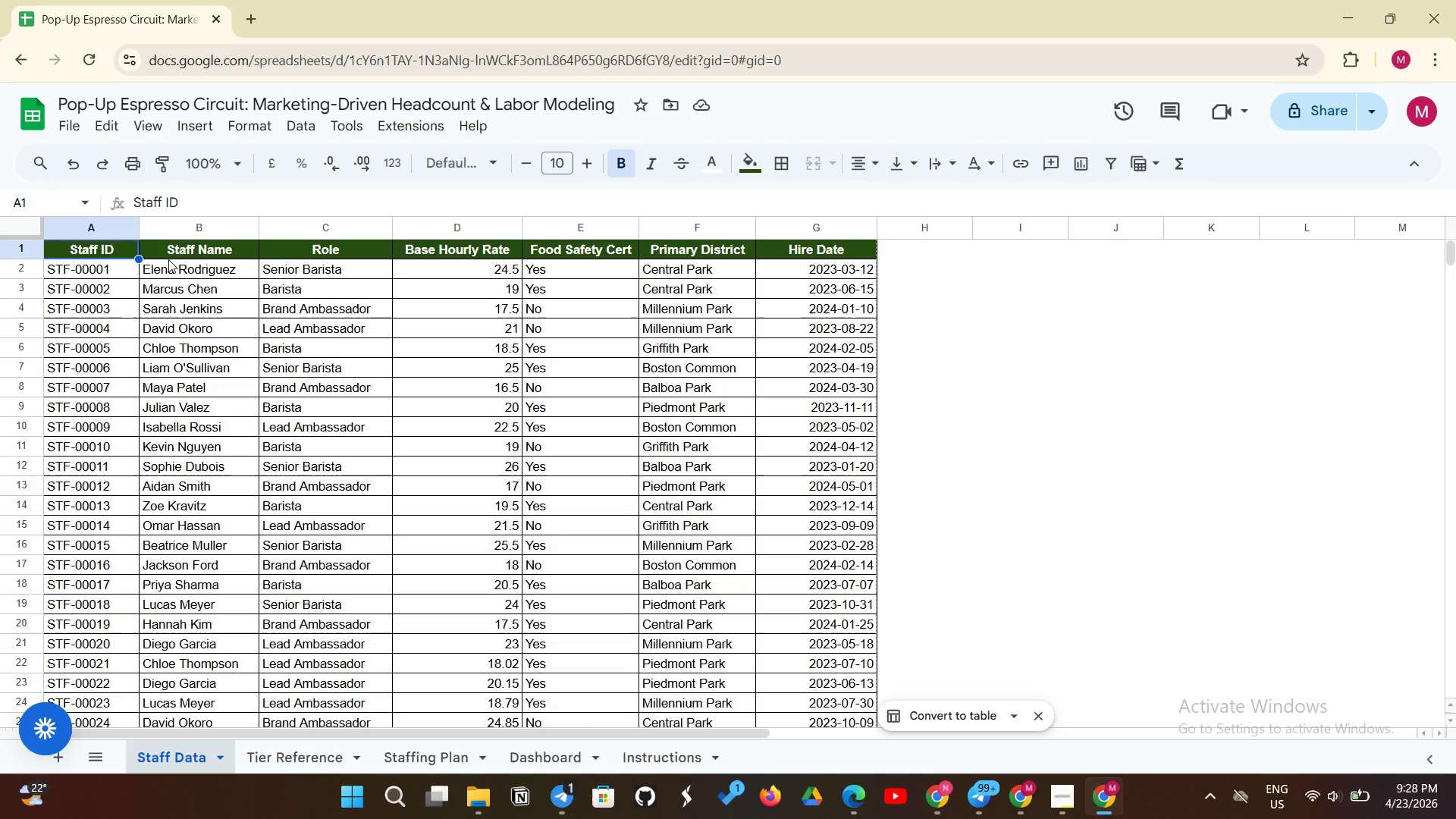 
hold_key(key=ShiftLeft, duration=0.86)
 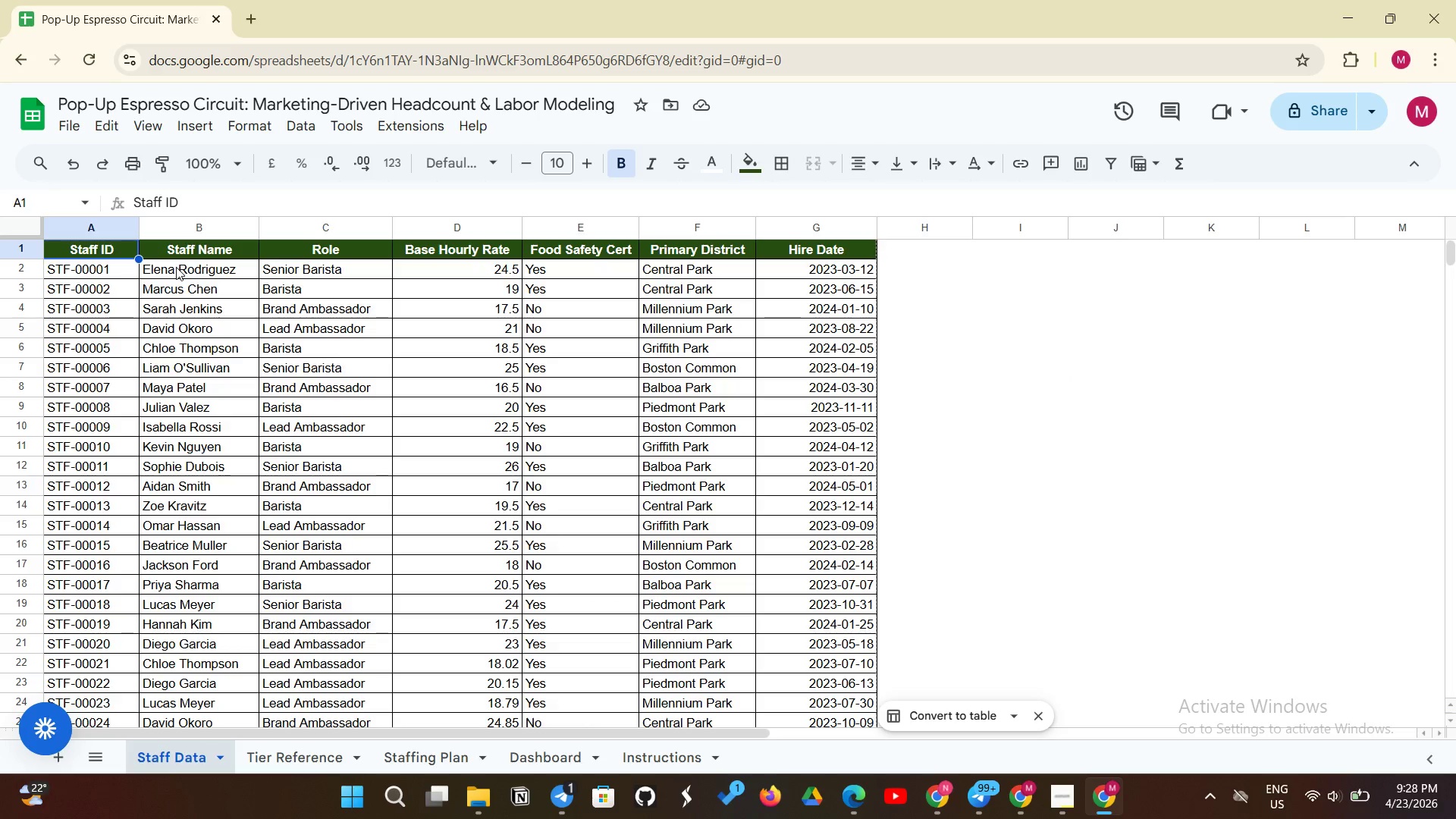 
left_click([176, 267])
 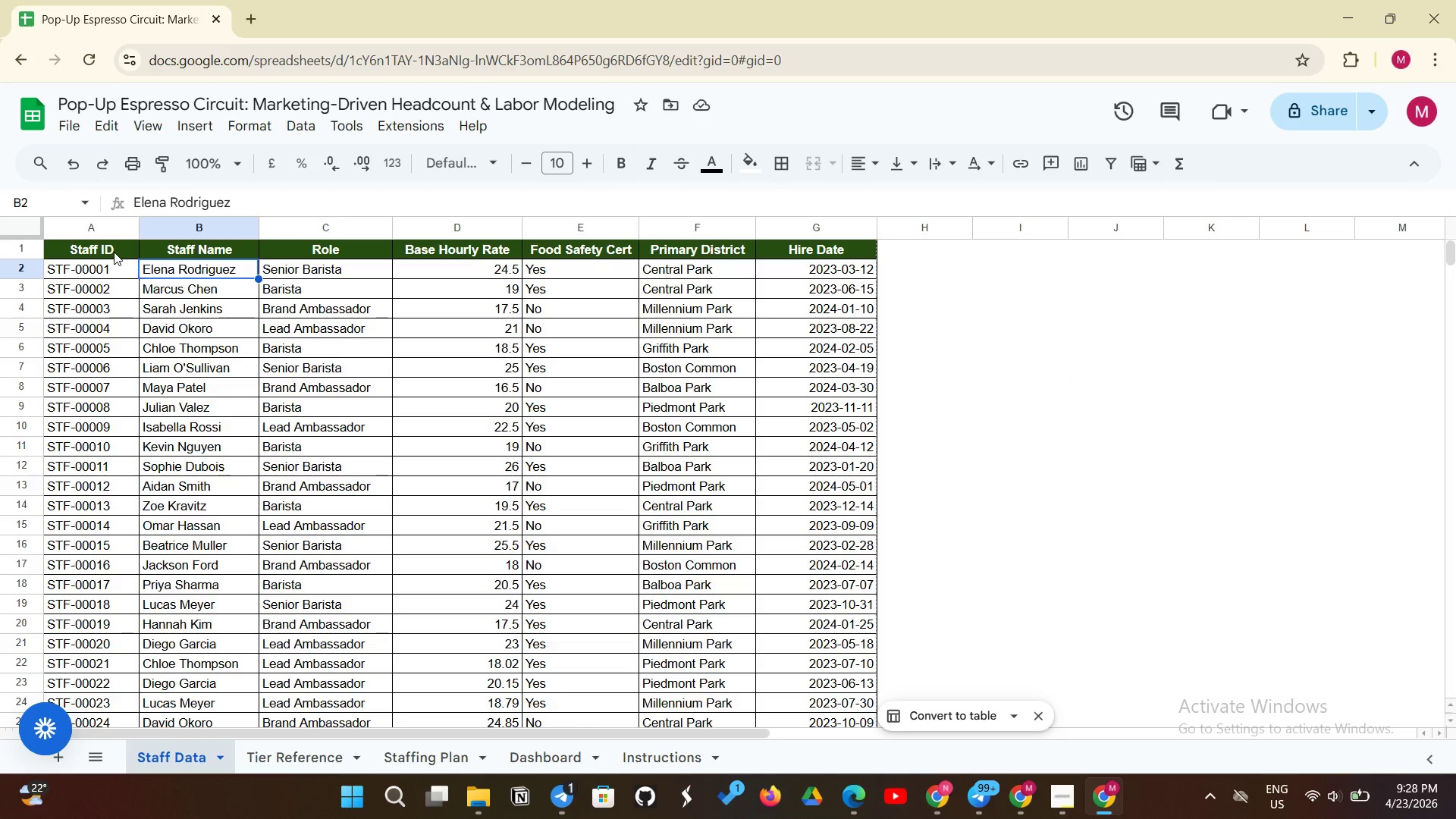 
left_click_drag(start_coordinate=[114, 252], to_coordinate=[819, 261])
 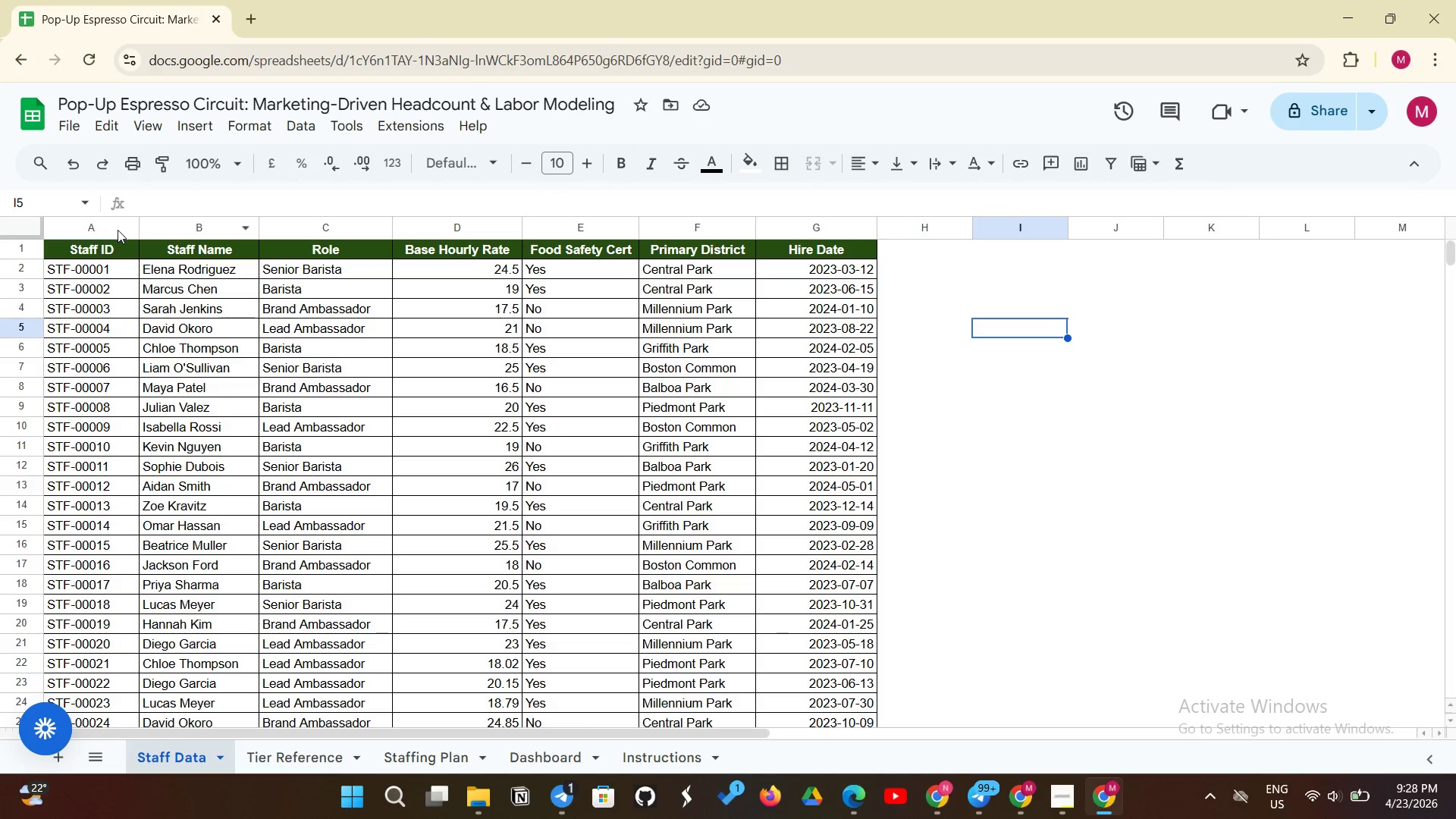 
left_click_drag(start_coordinate=[113, 240], to_coordinate=[120, 239])
 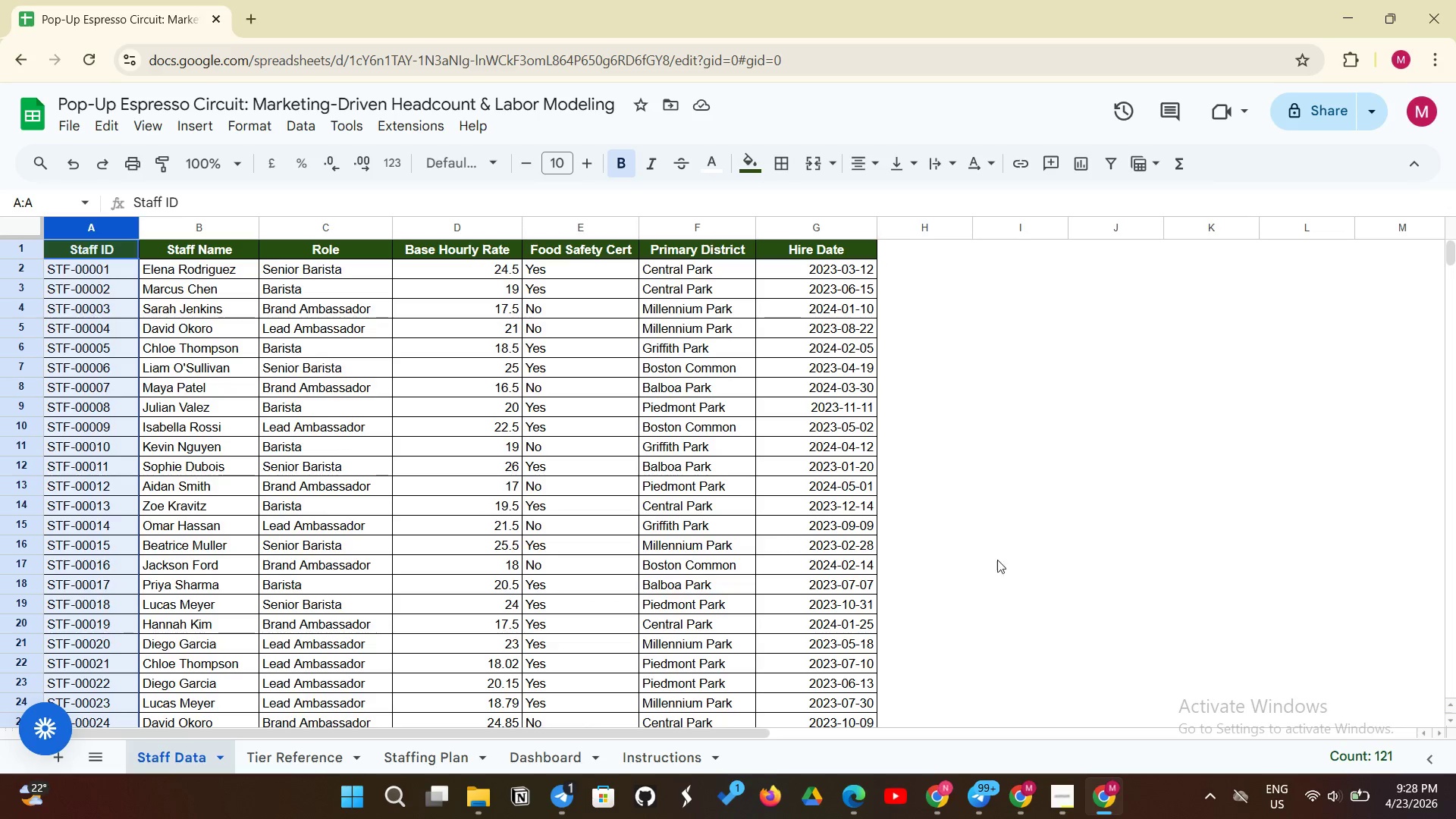 
left_click([1094, 550])
 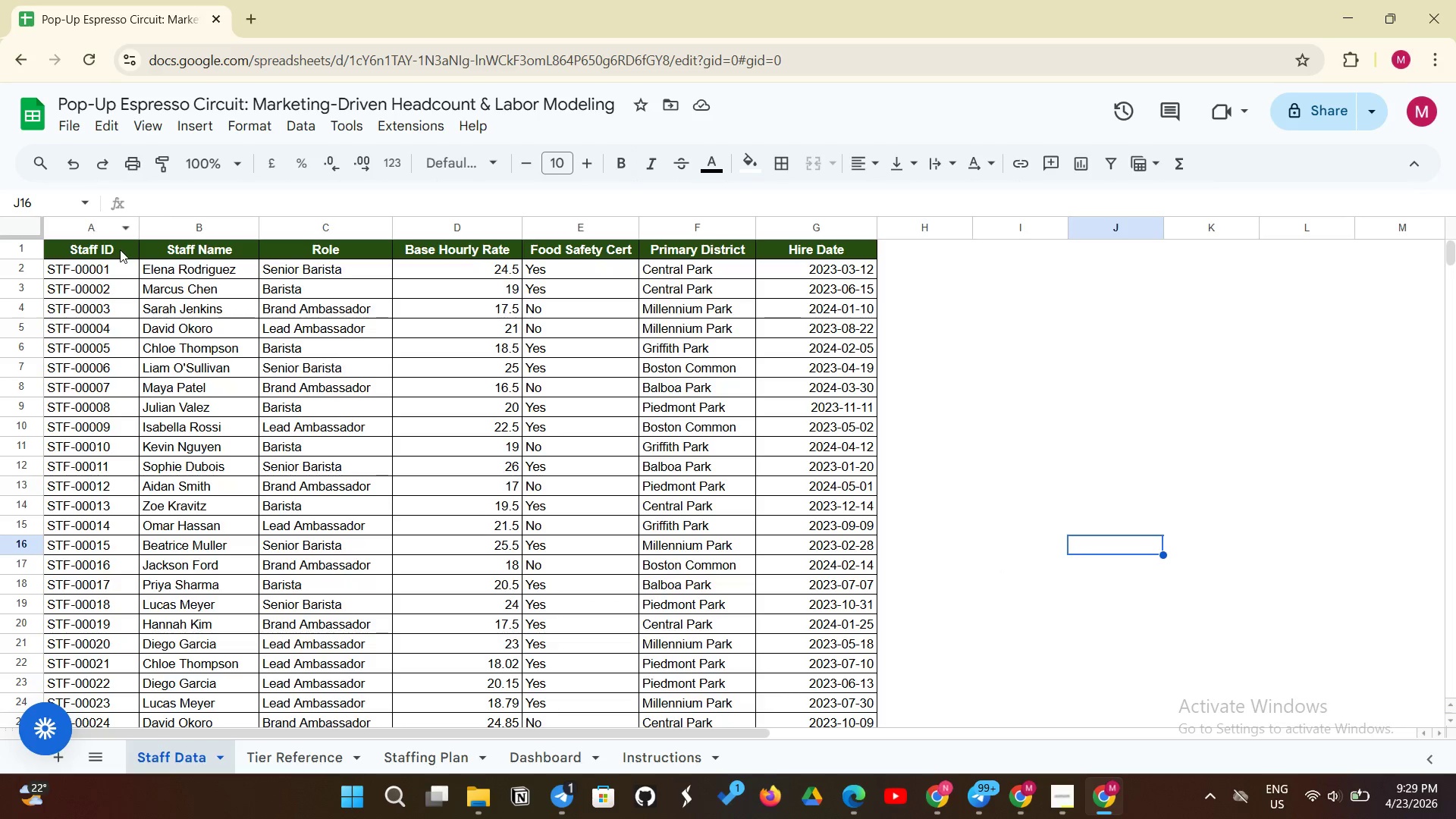 
left_click_drag(start_coordinate=[121, 249], to_coordinate=[798, 250])
 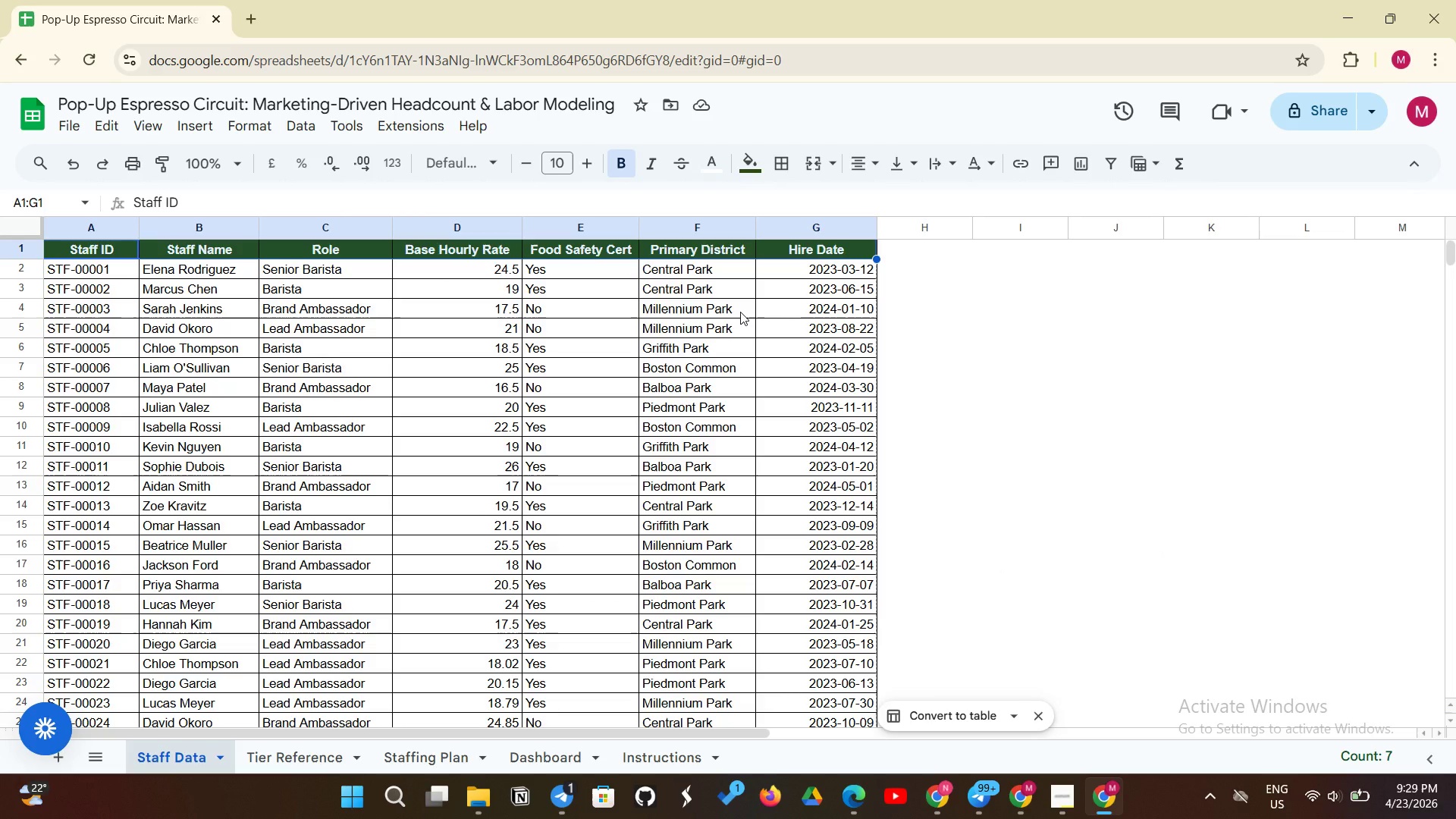 
hold_key(key=ControlLeft, duration=1.0)
 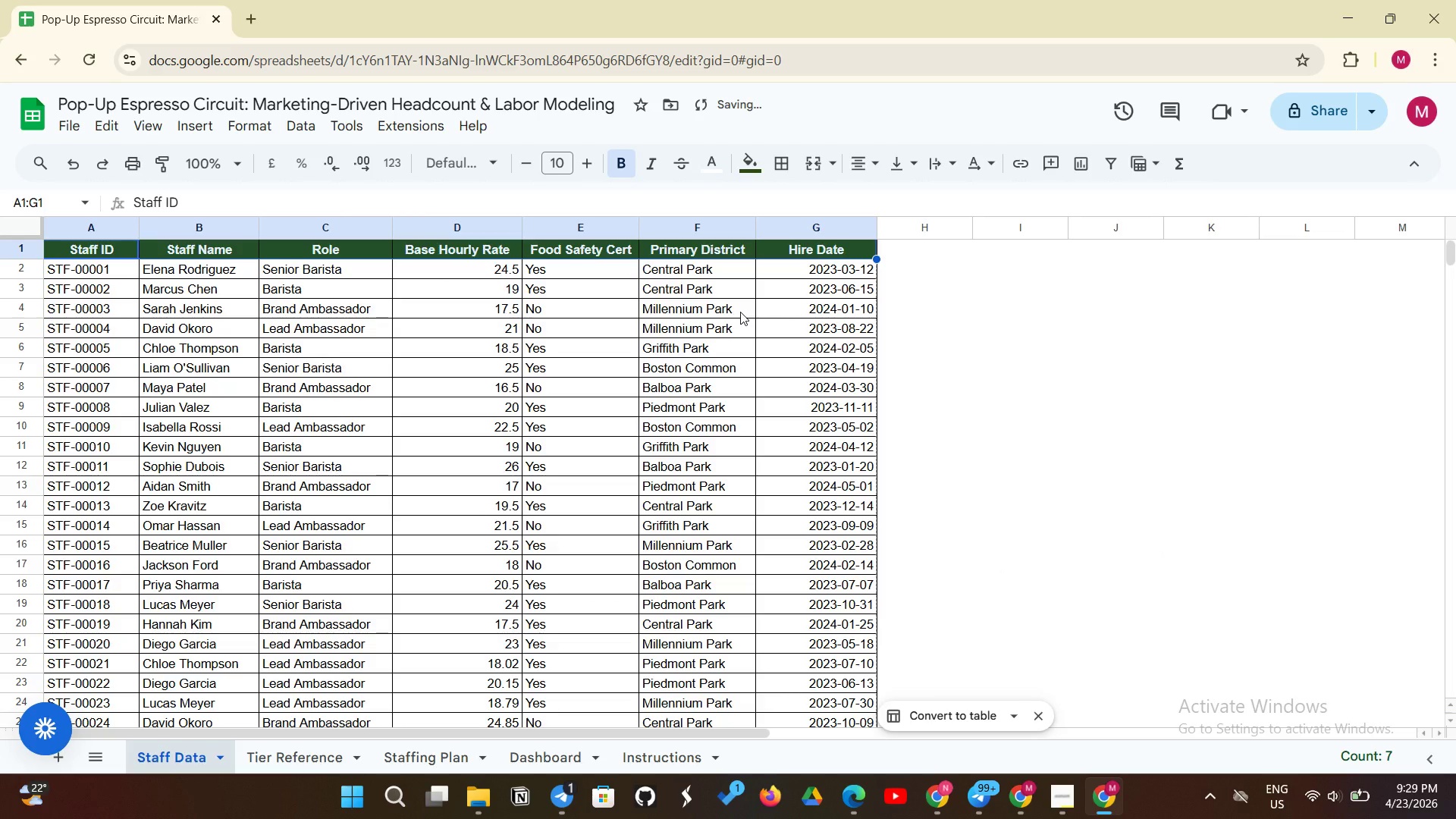 